 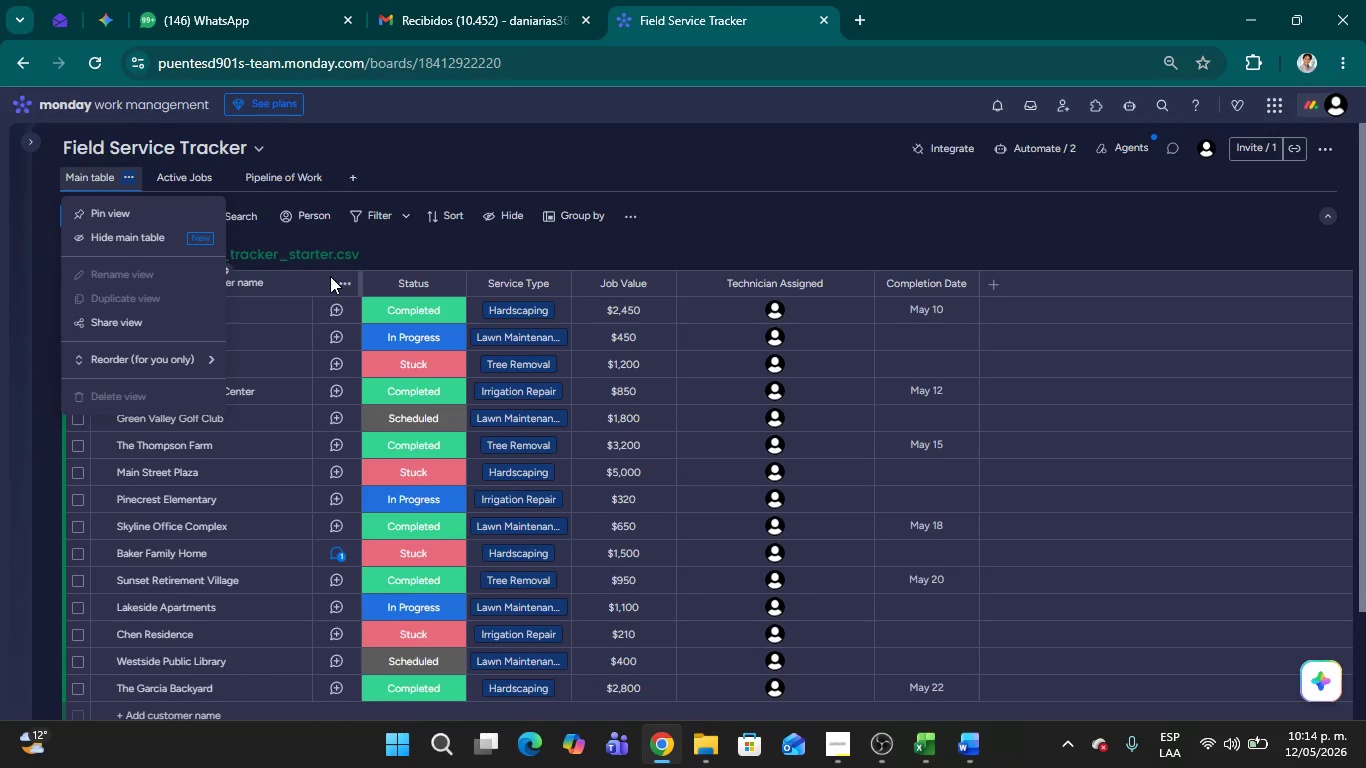 
left_click([148, 321])
 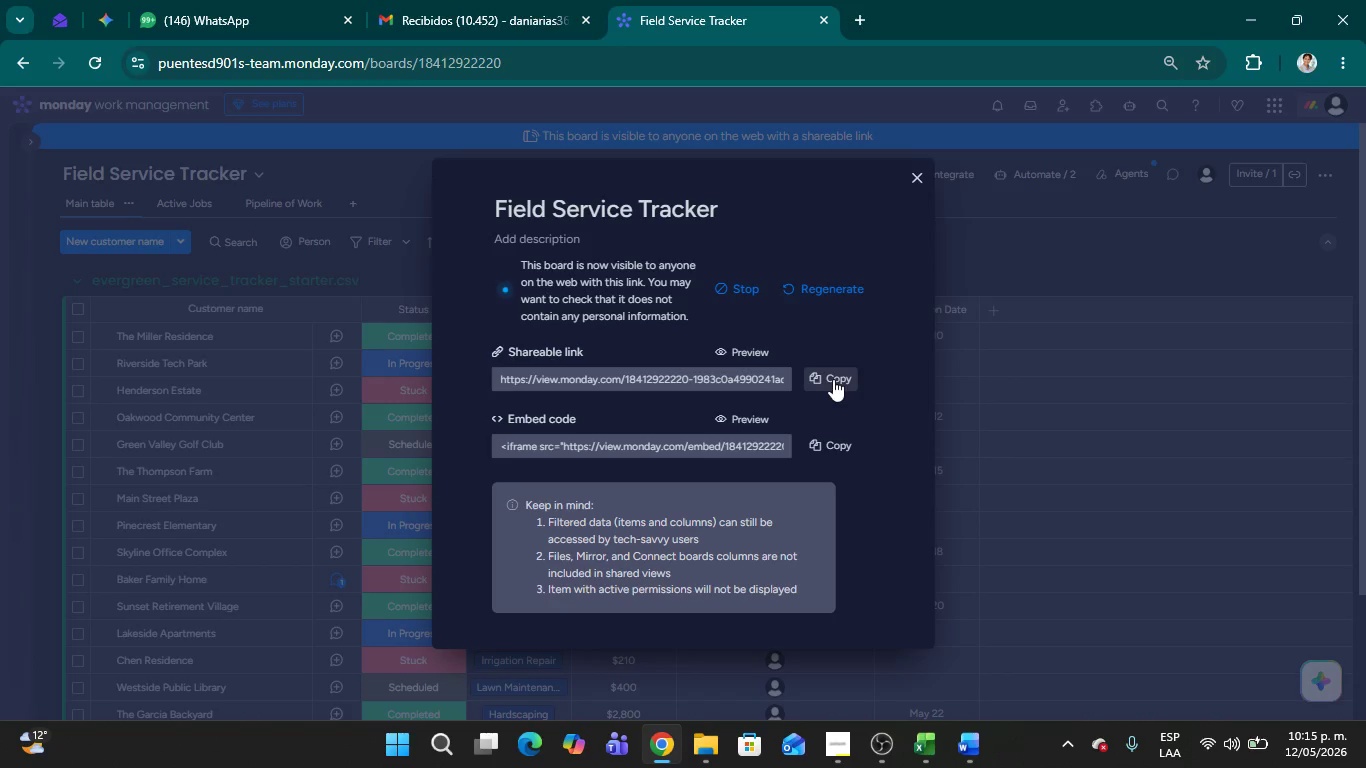 
wait(26.69)
 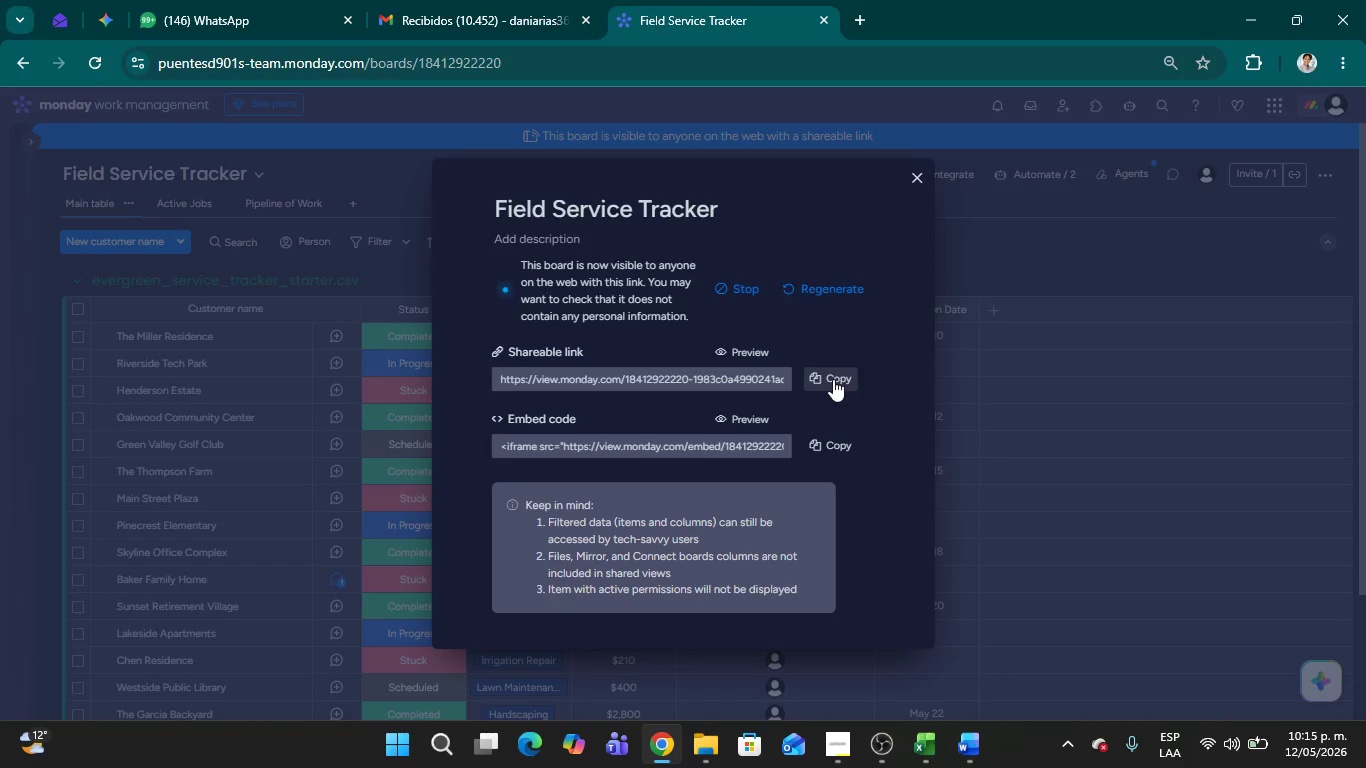 
left_click([833, 379])
 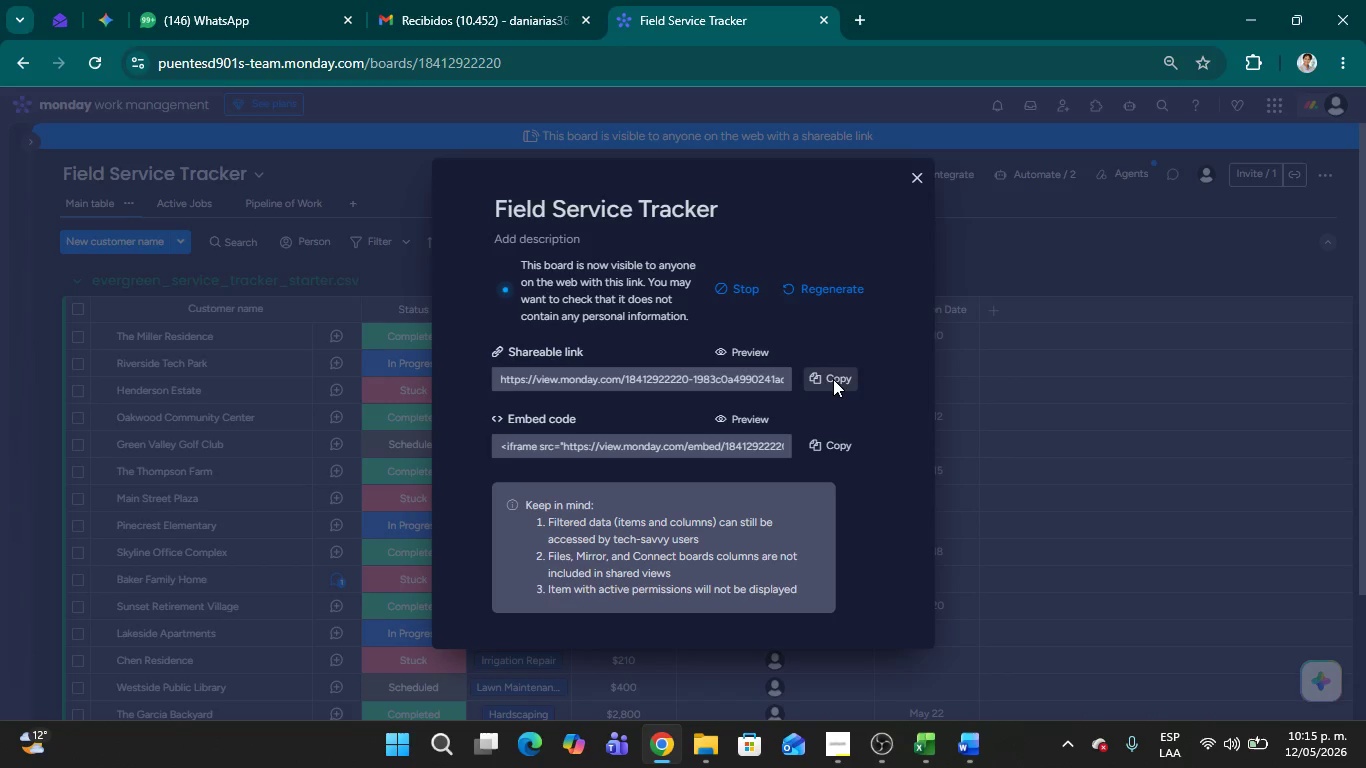 
left_click([833, 379])
 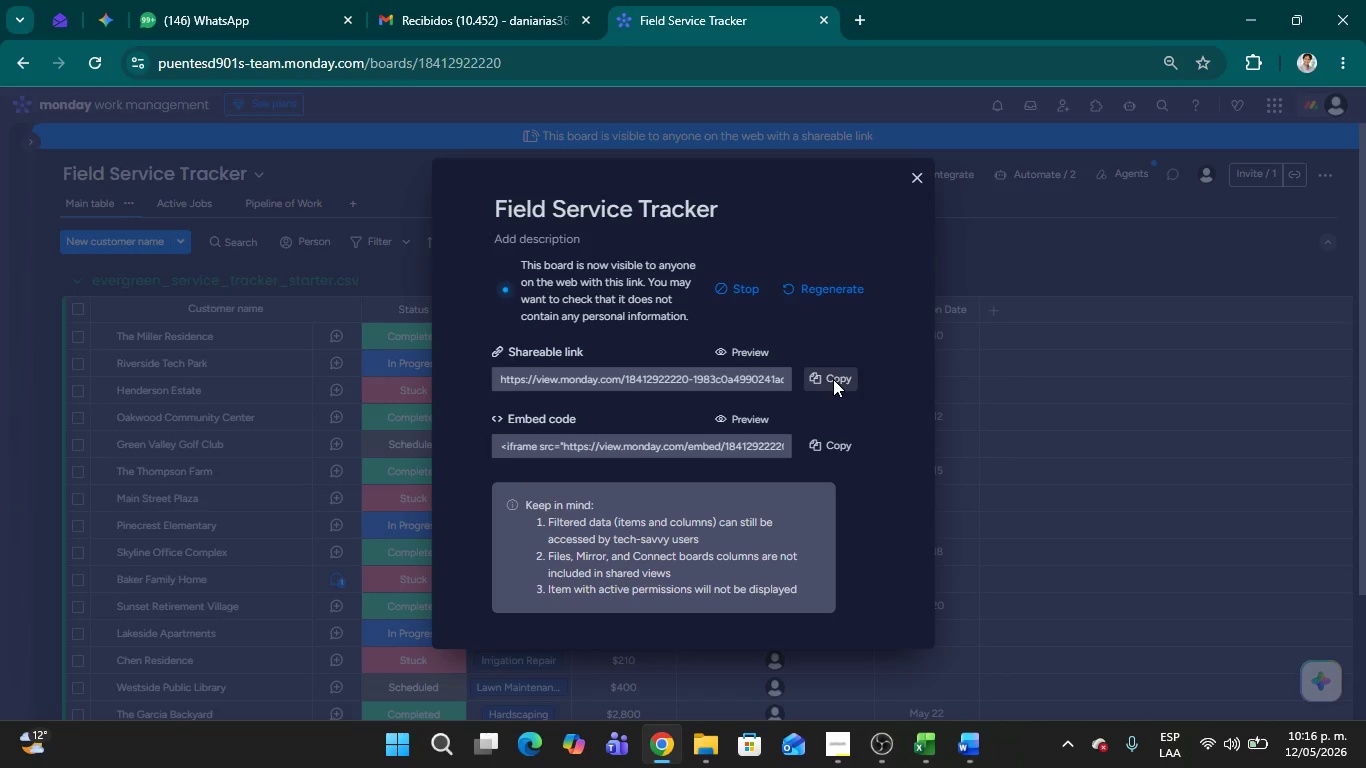 